 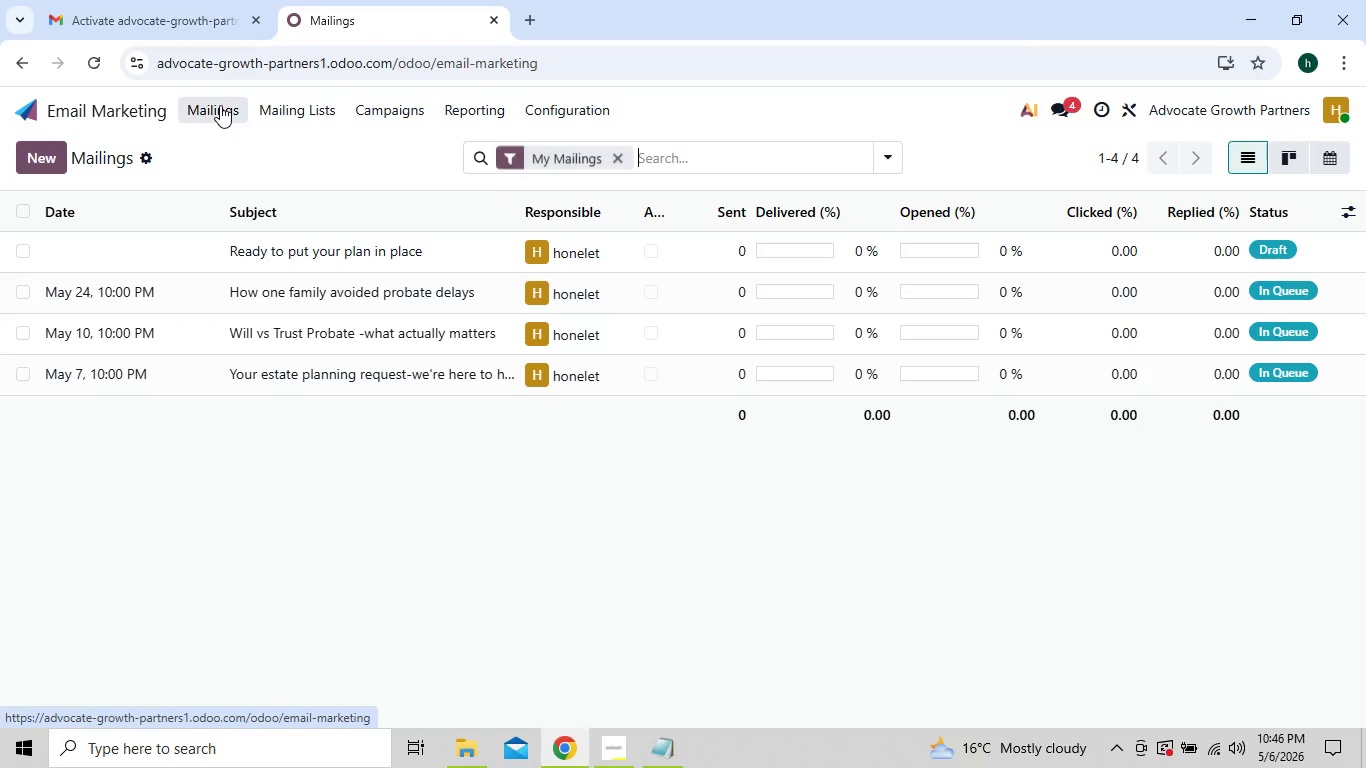 
left_click([296, 246])
 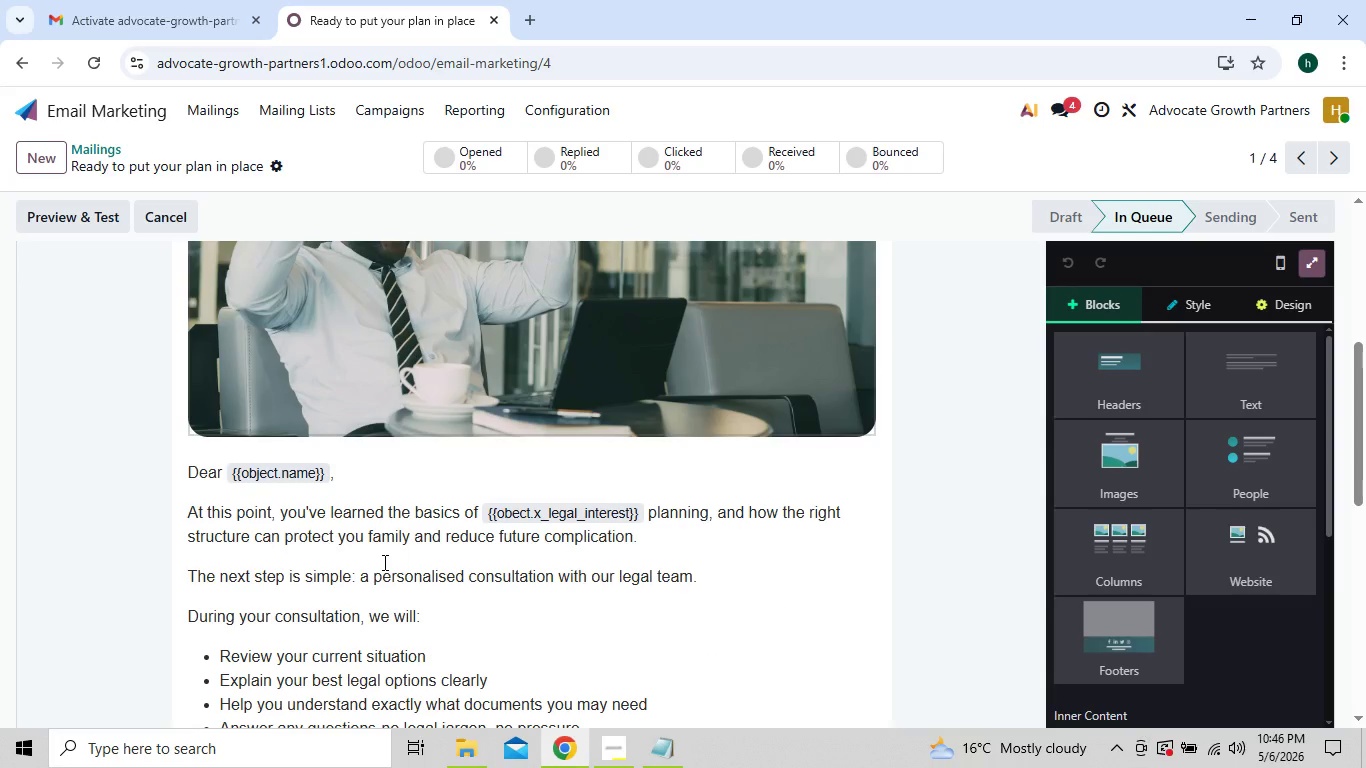 
wait(7.3)
 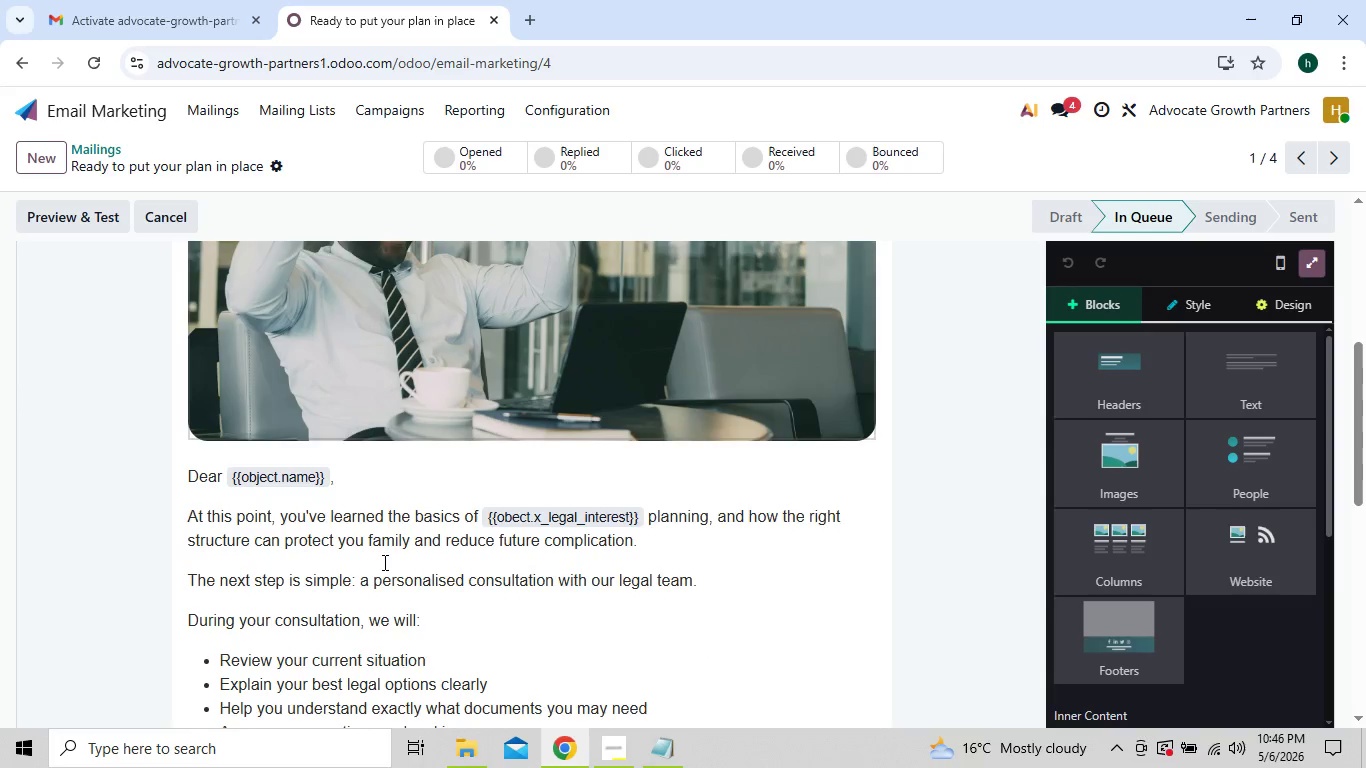 
key(Meta+PrintScreen)
 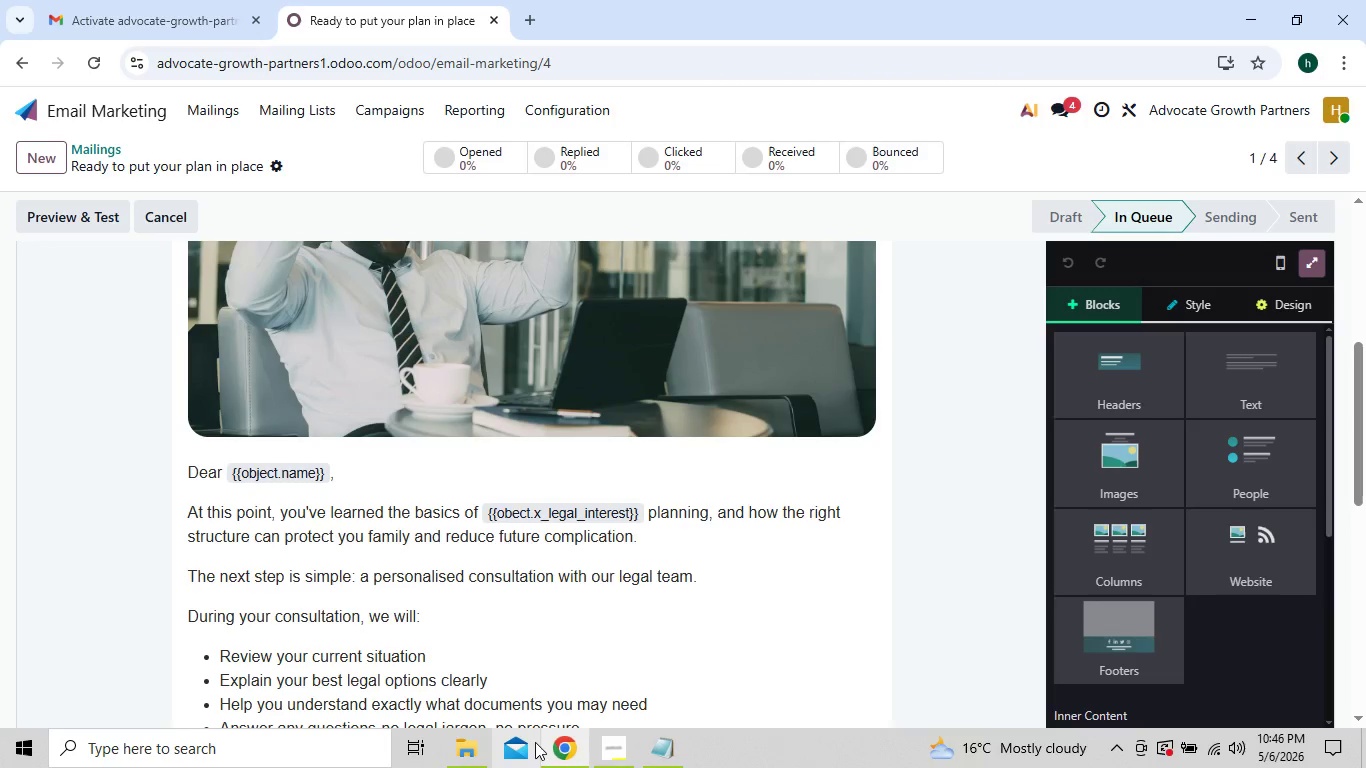 
left_click([602, 750])